 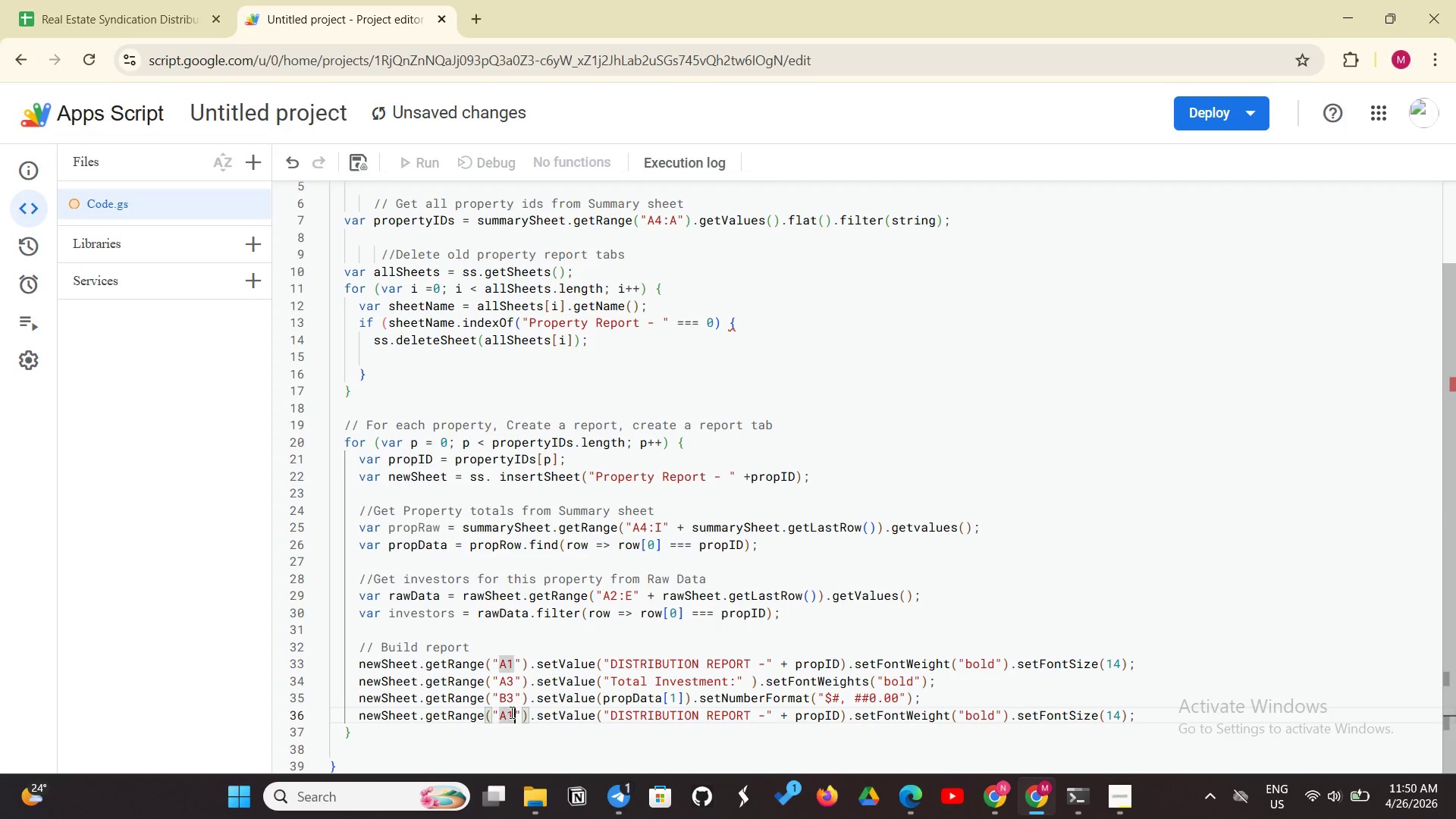 
left_click([510, 712])
 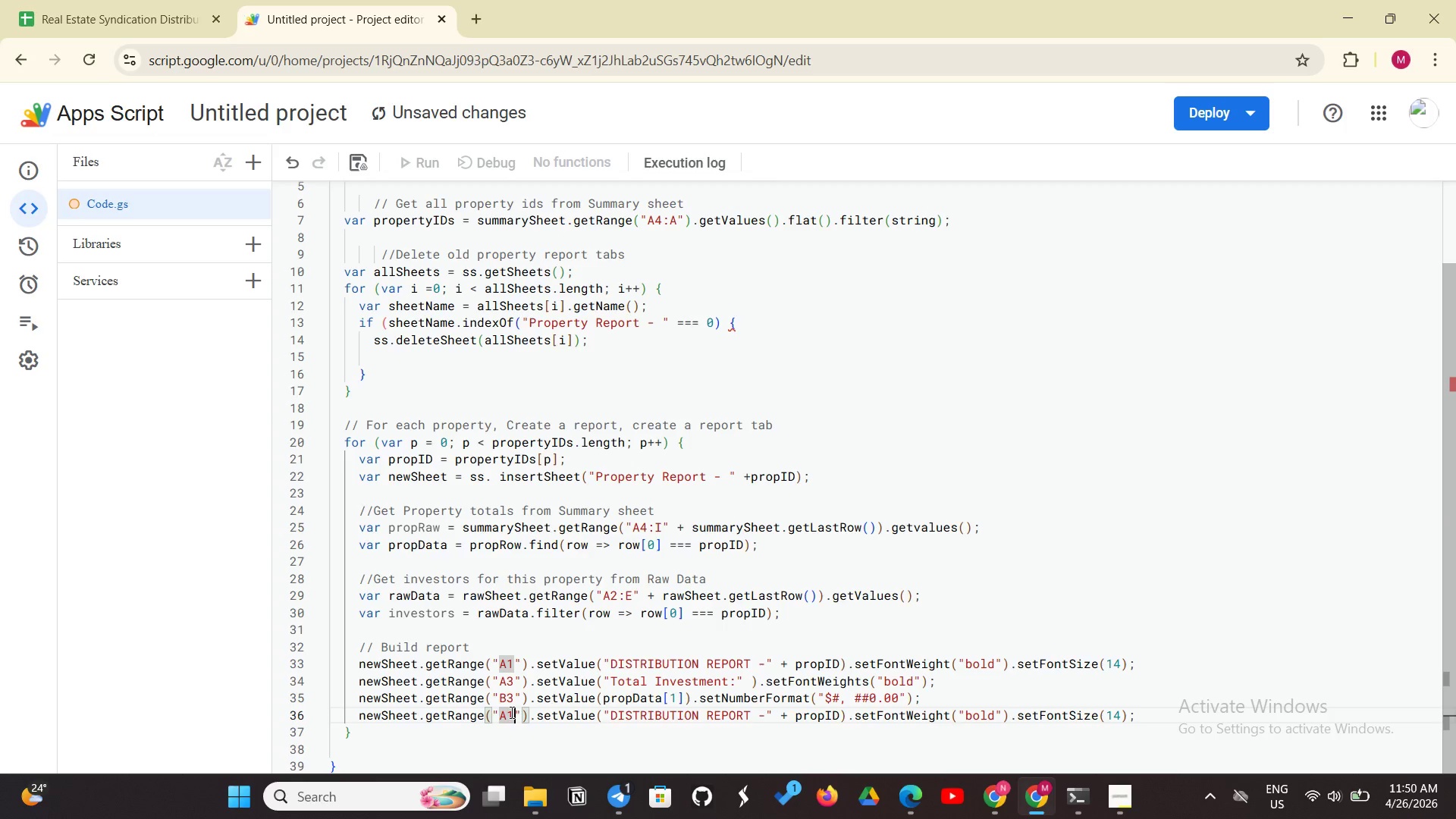 
left_click([510, 712])
 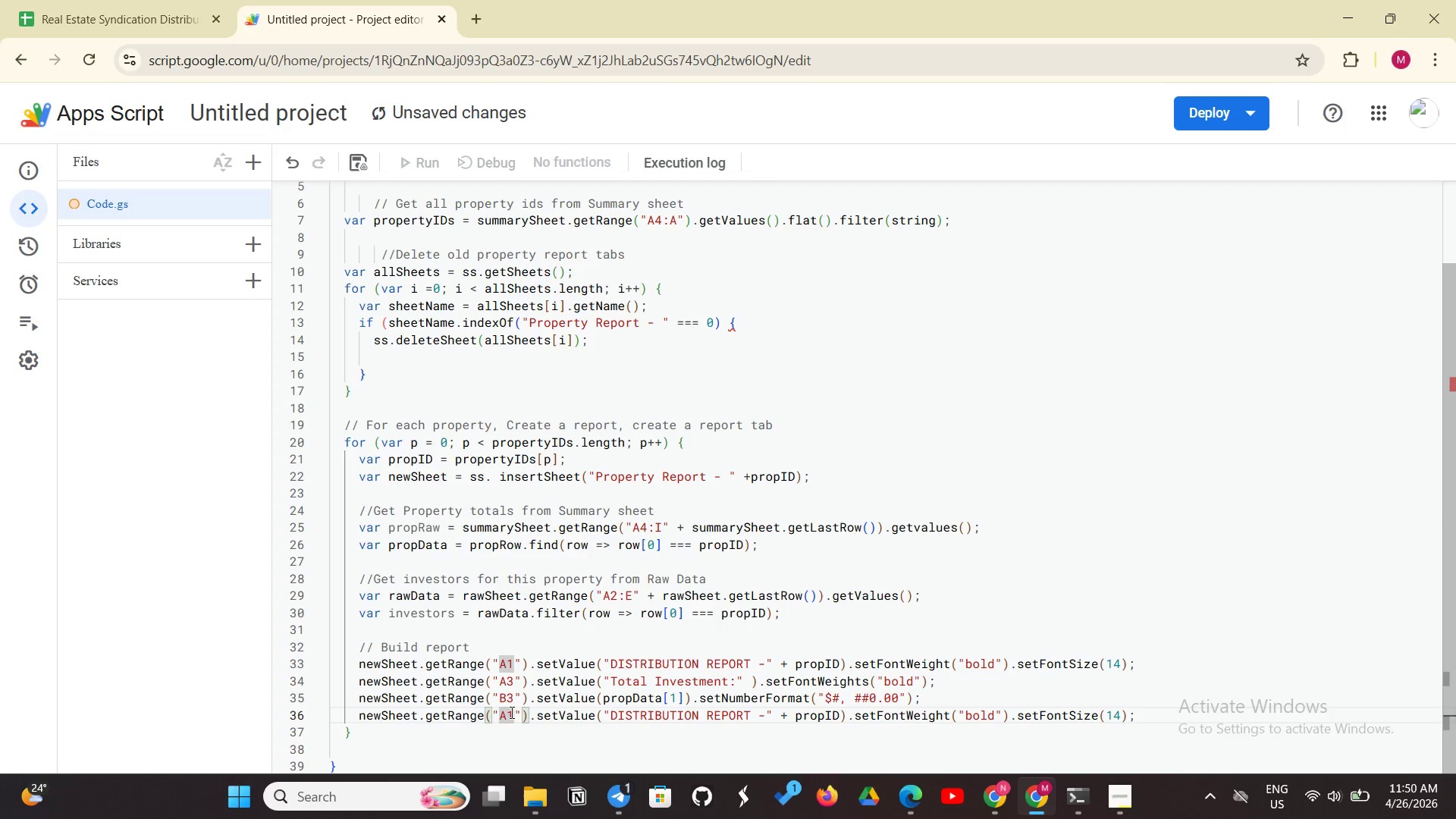 
key(Backspace)
 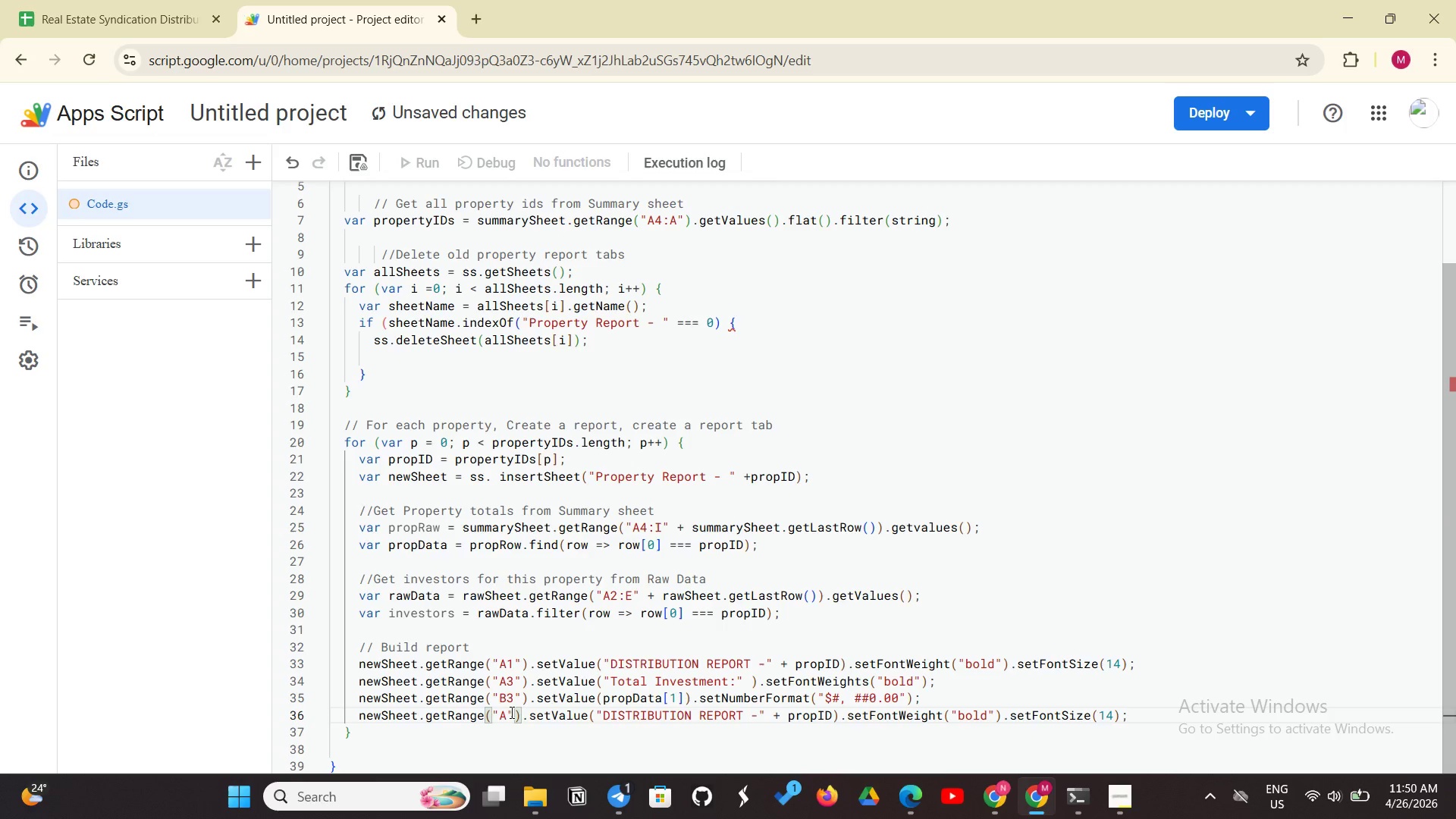 
key(4)
 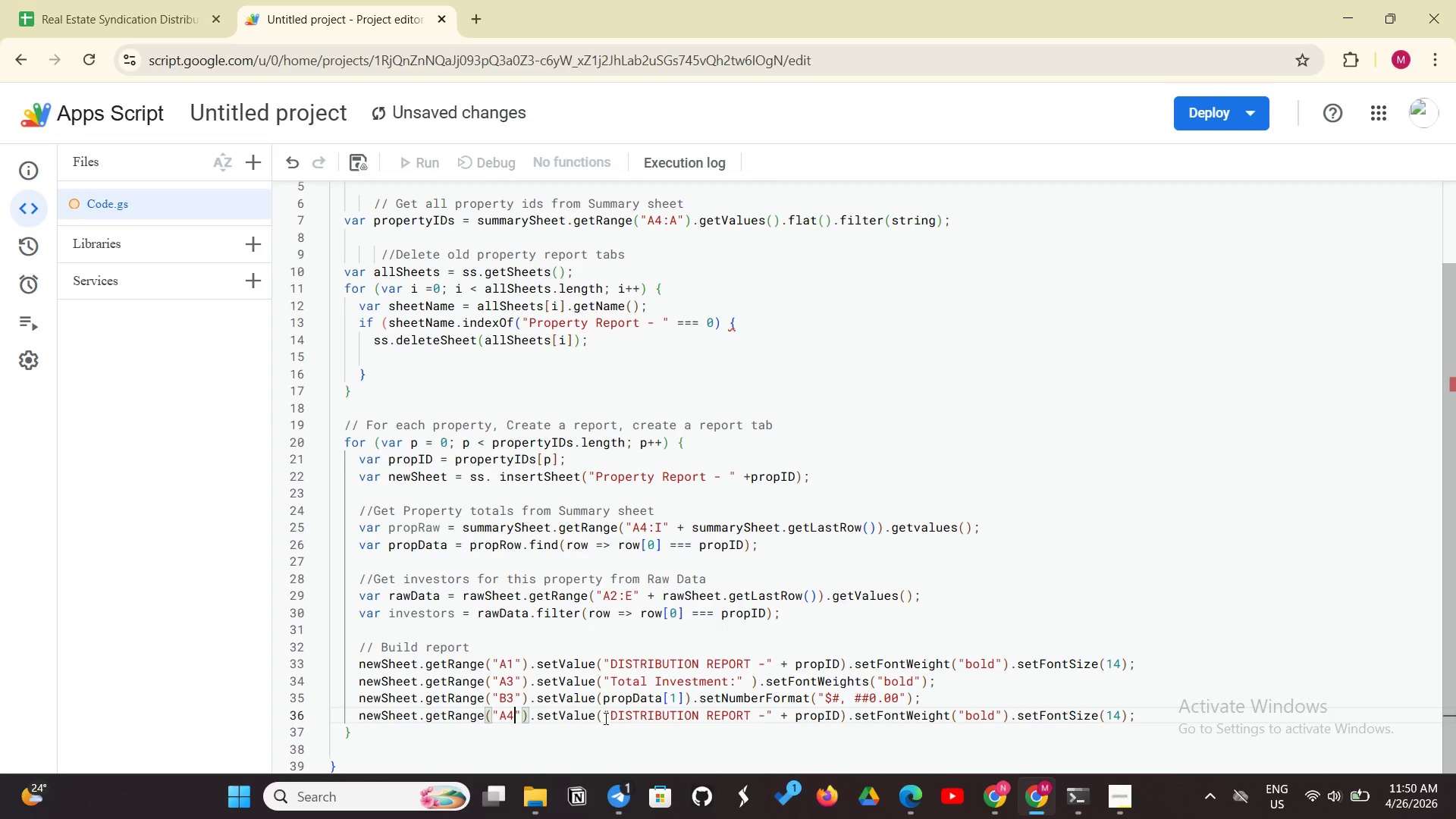 
wait(10.95)
 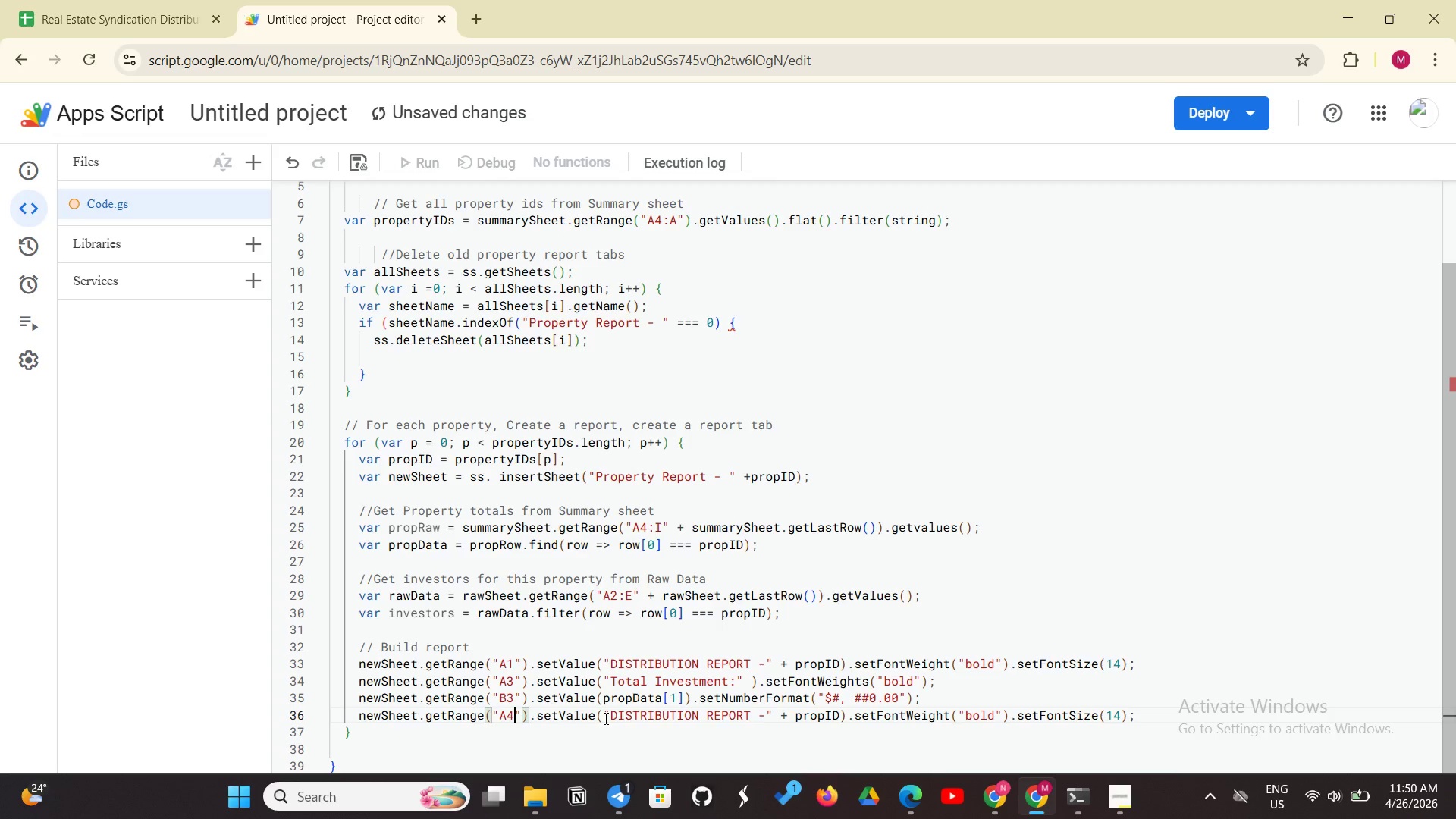 
left_click_drag(start_coordinate=[595, 723], to_coordinate=[1180, 717])
 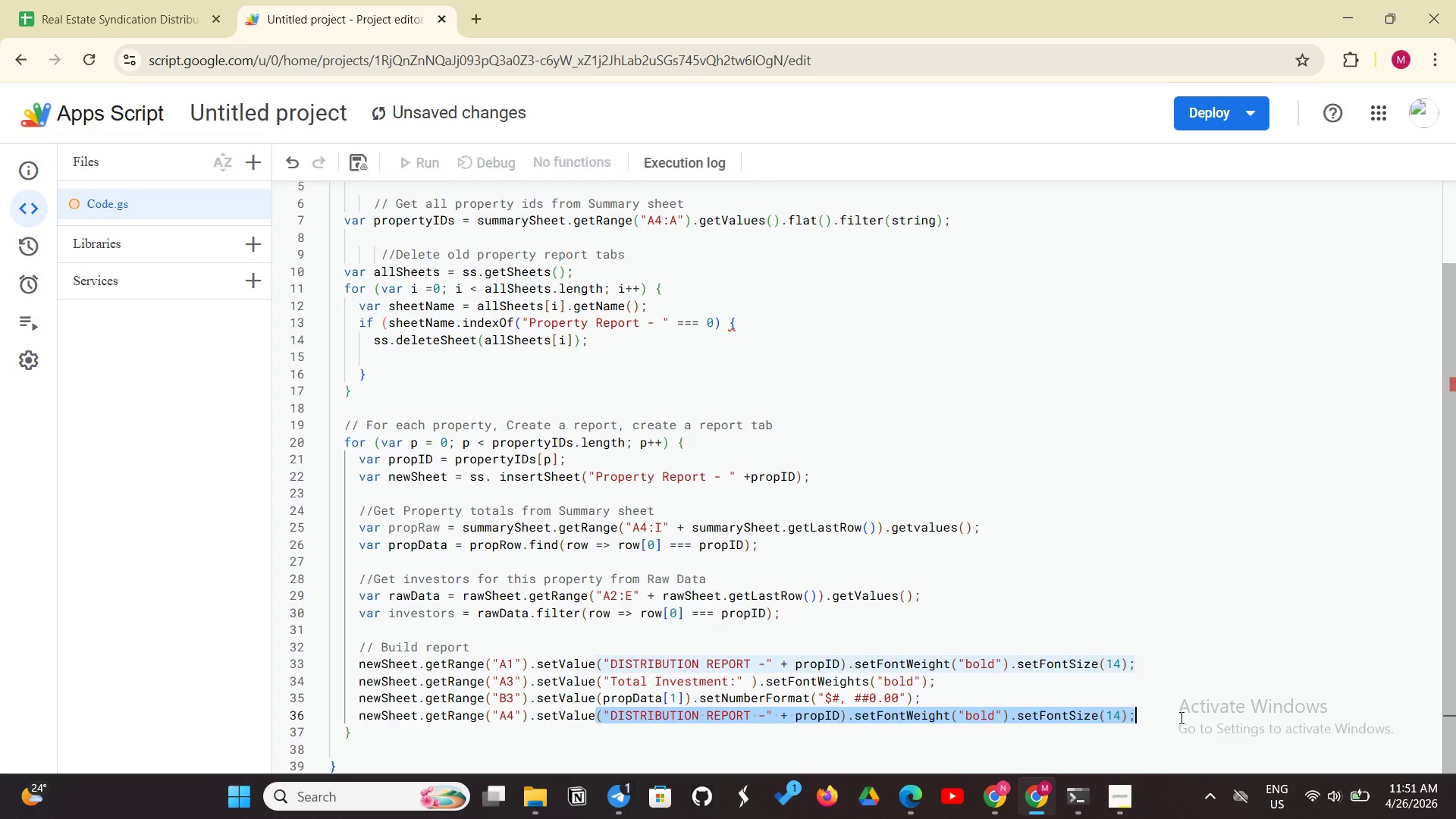 
key(Backspace)
 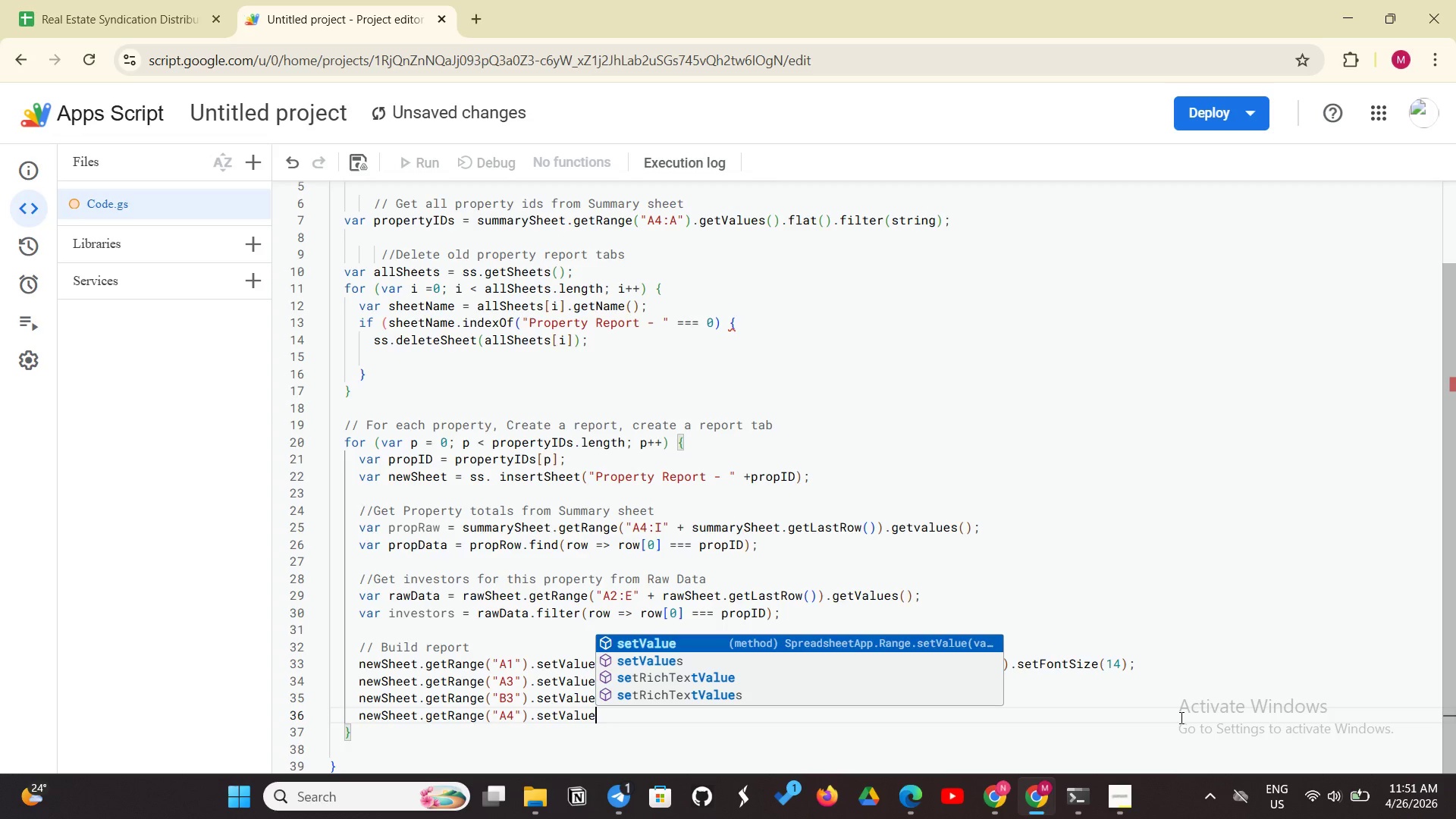 
key(Shift+9)
 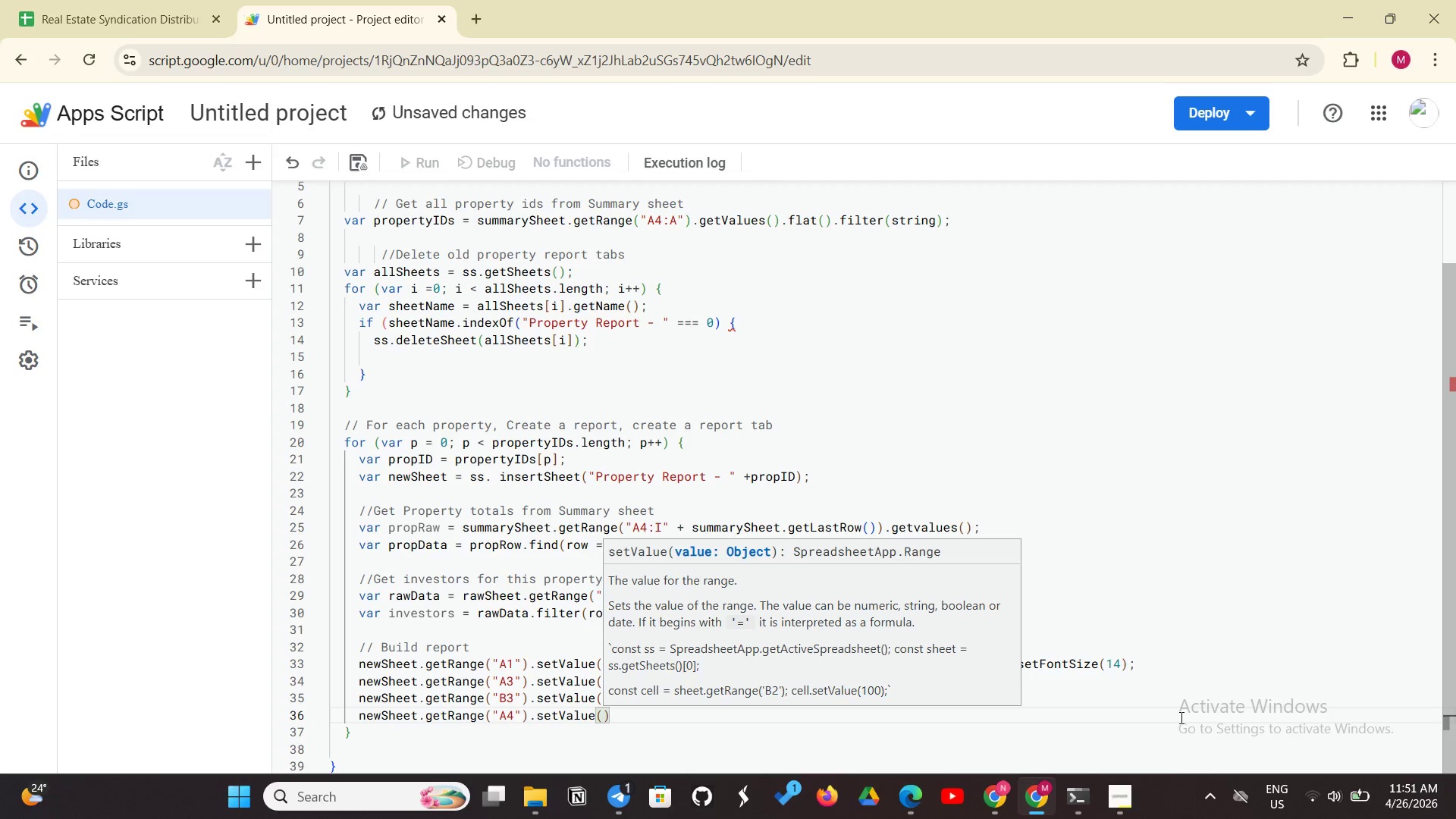 
wait(42.91)
 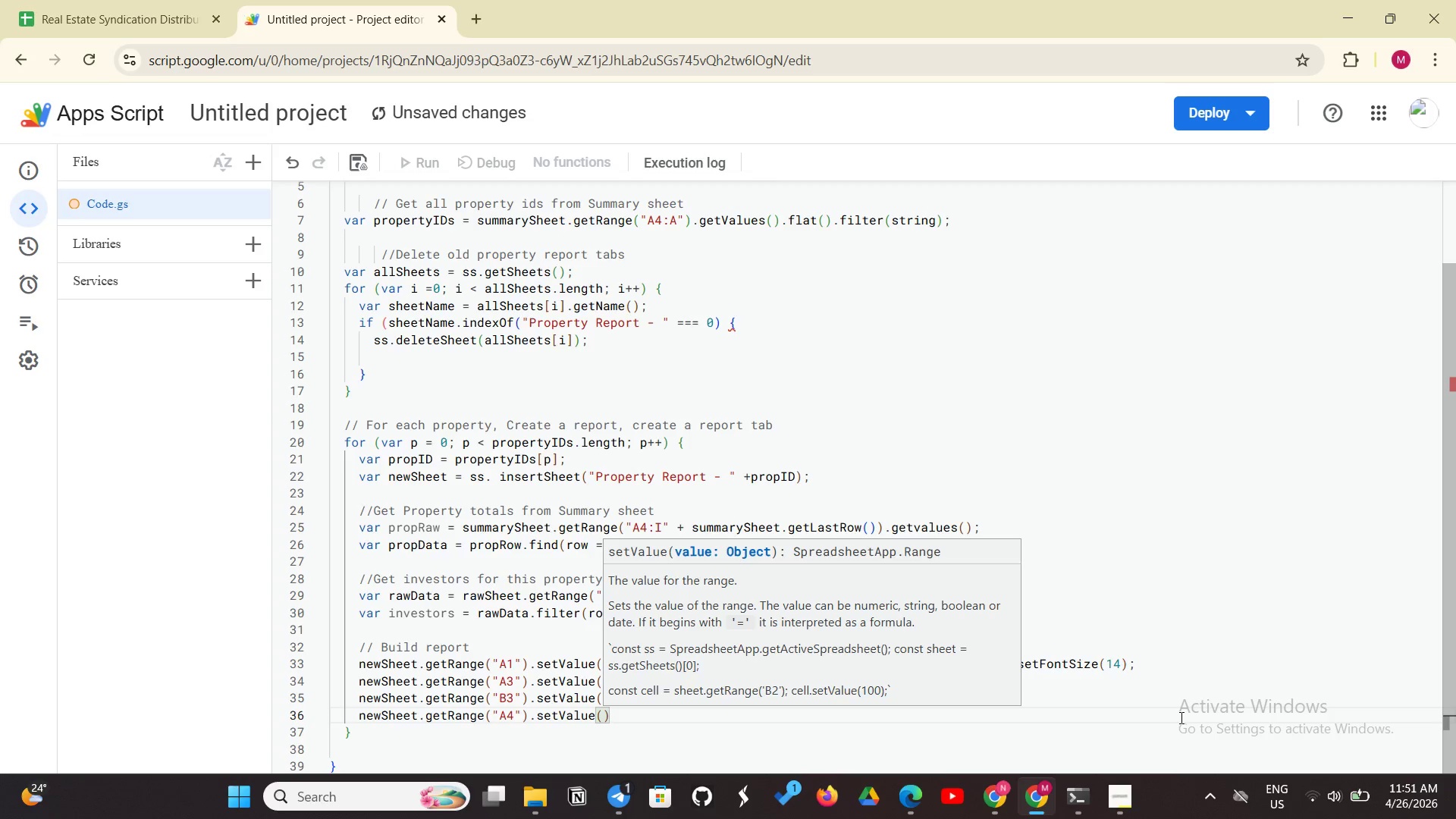 
left_click([1327, 808])
 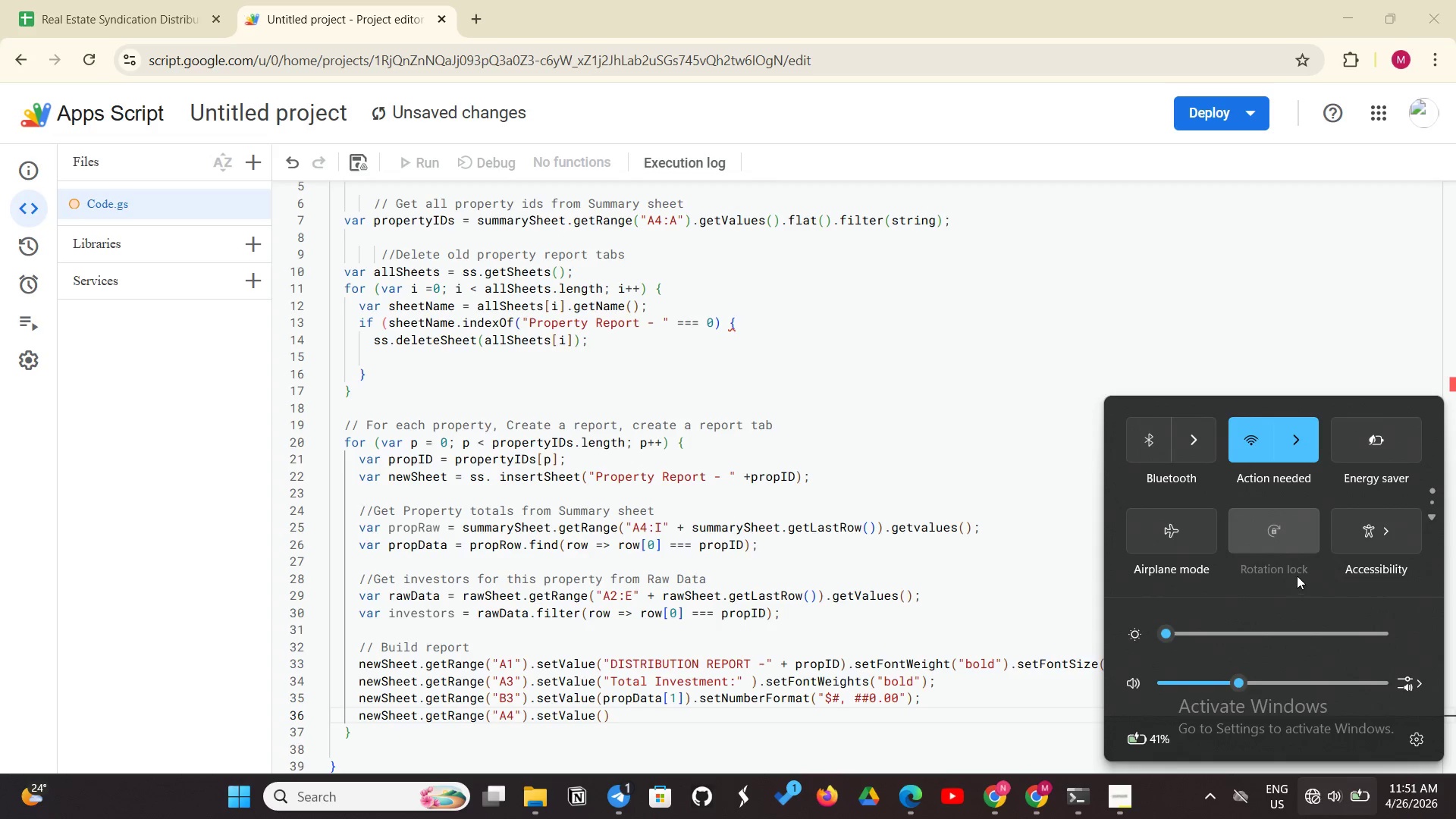 
mouse_move([1309, 477])
 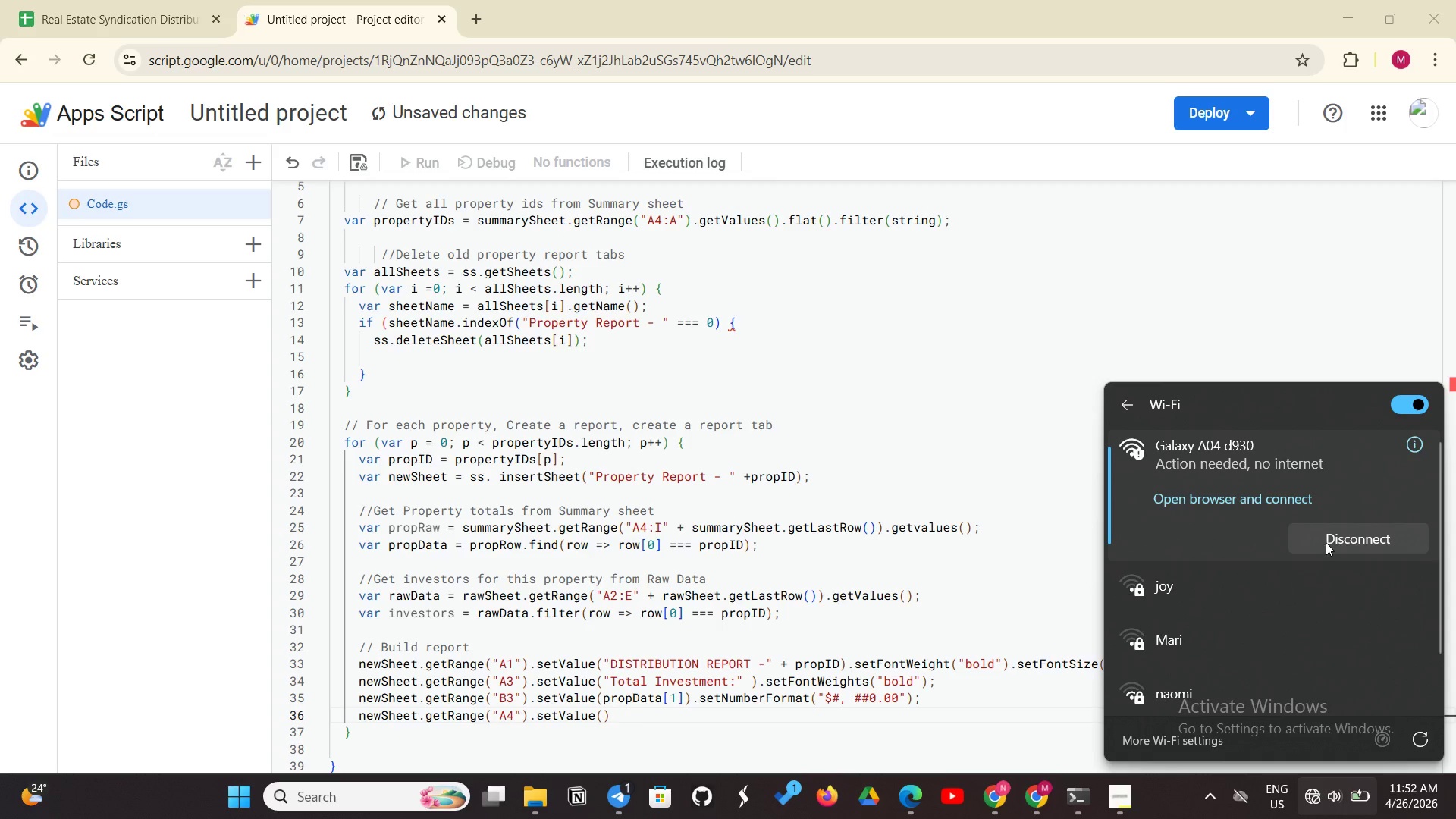 
left_click([1328, 541])
 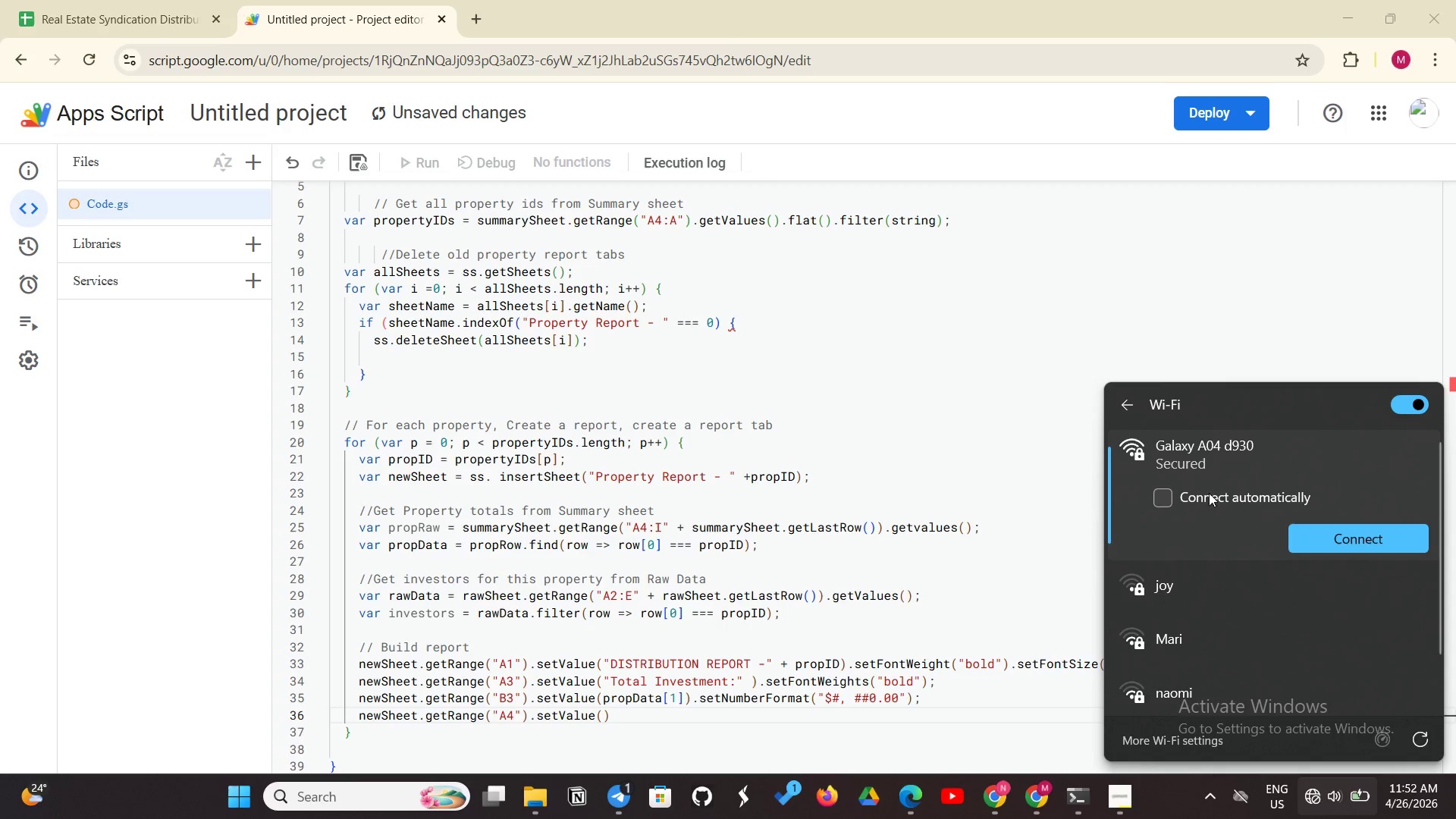 
left_click([1169, 498])
 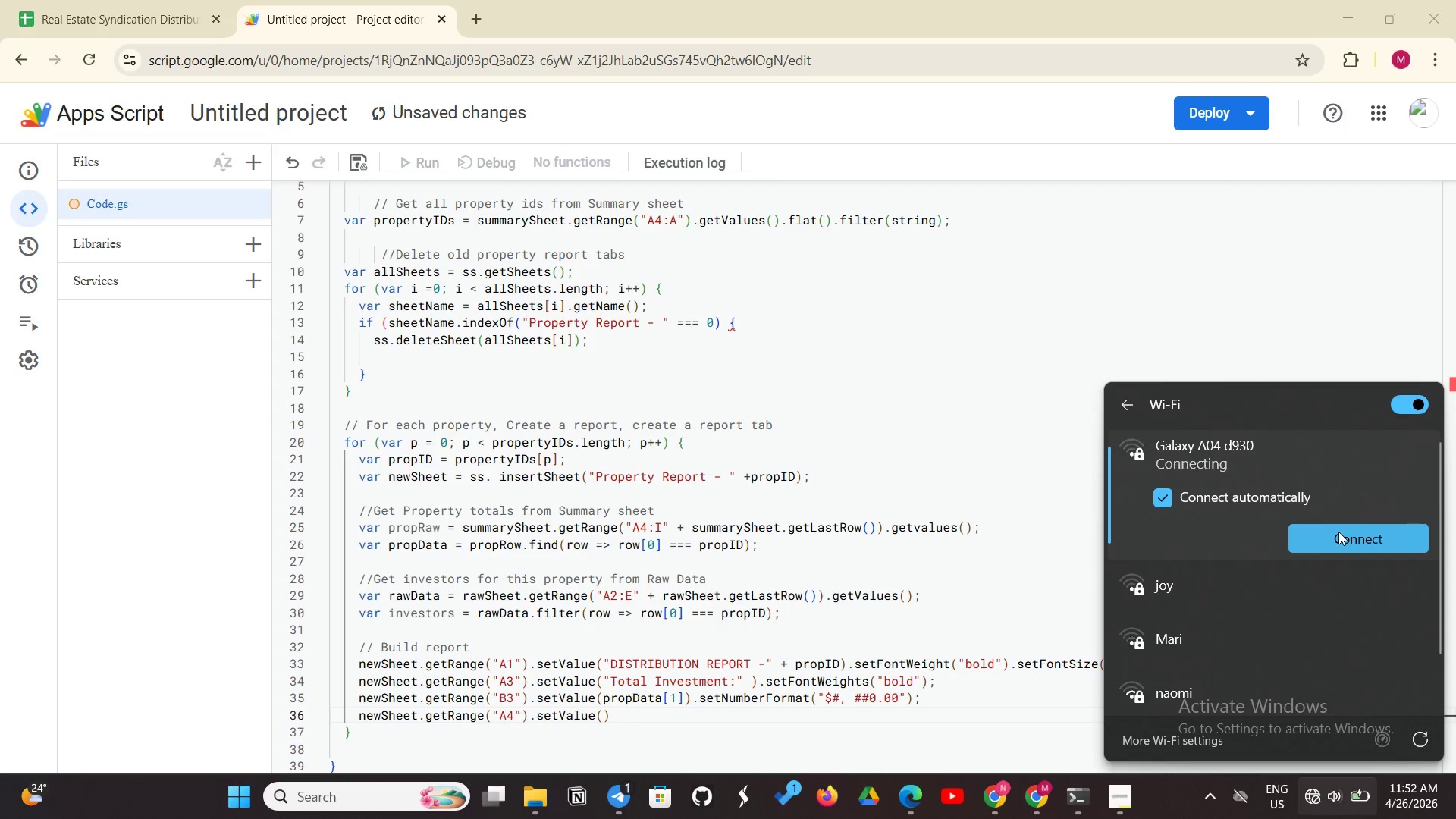 
left_click([1338, 532])
 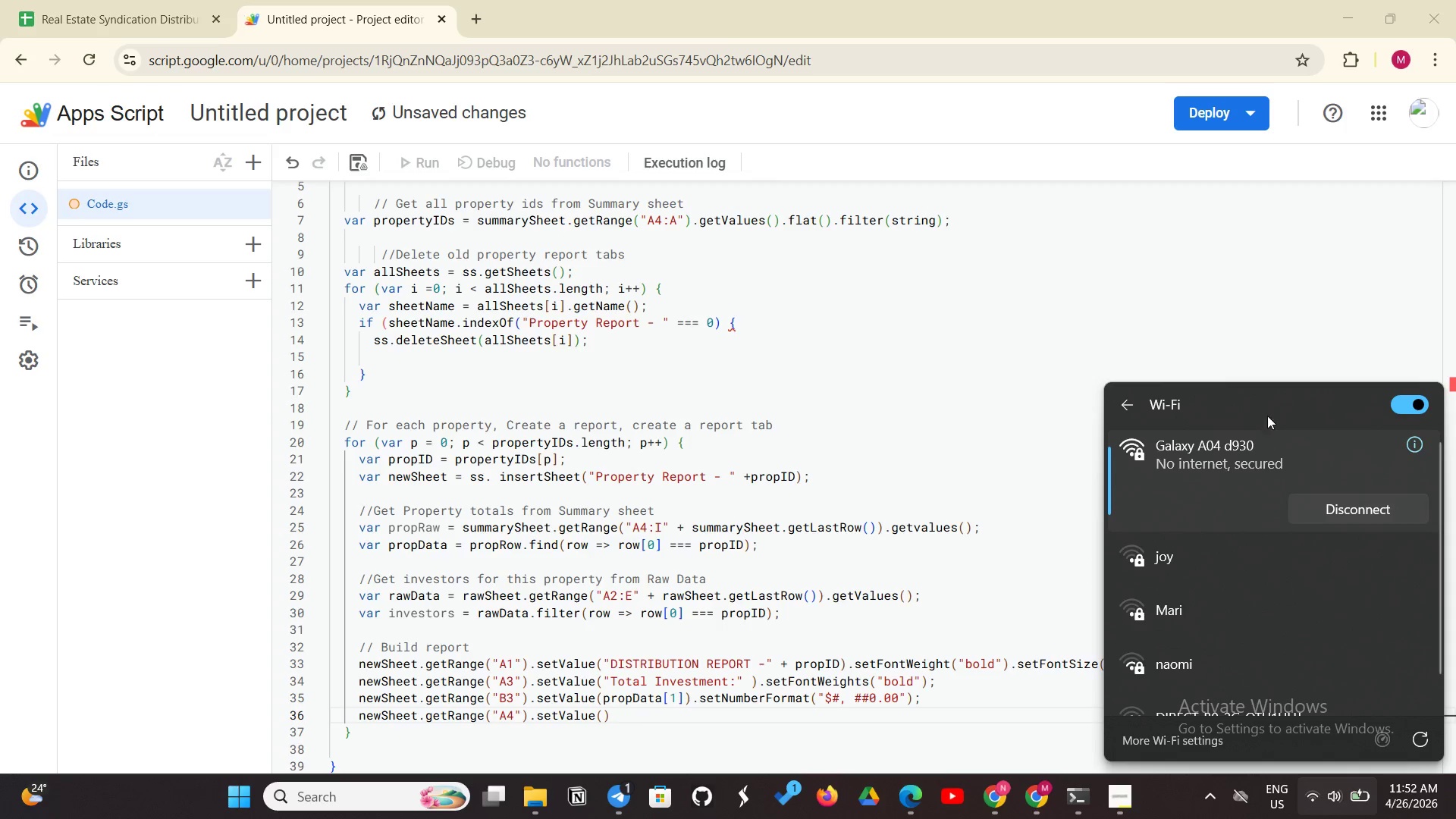 
left_click([1251, 338])
 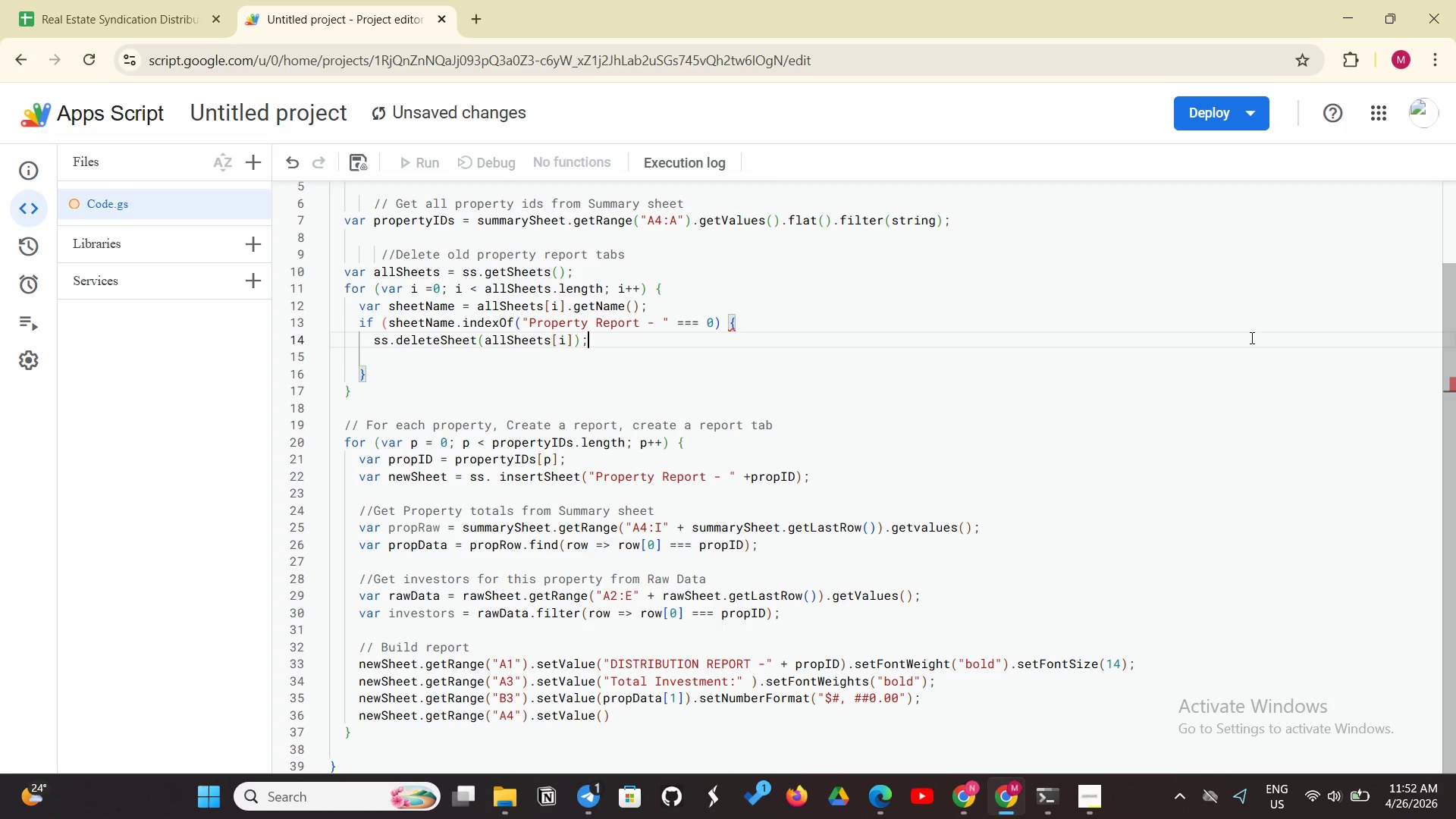 
left_click([1097, 787])